 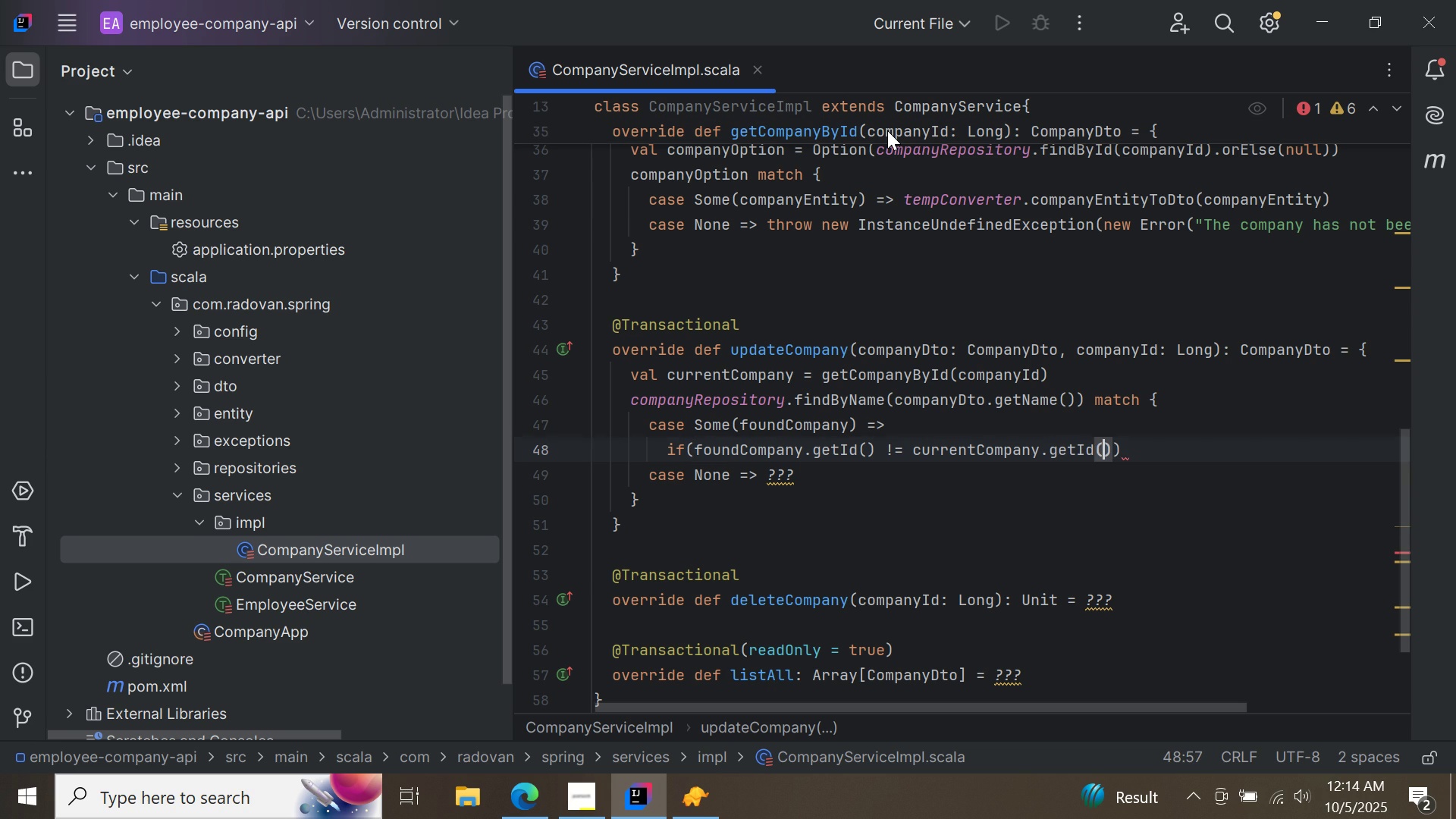 
key(ArrowRight)
 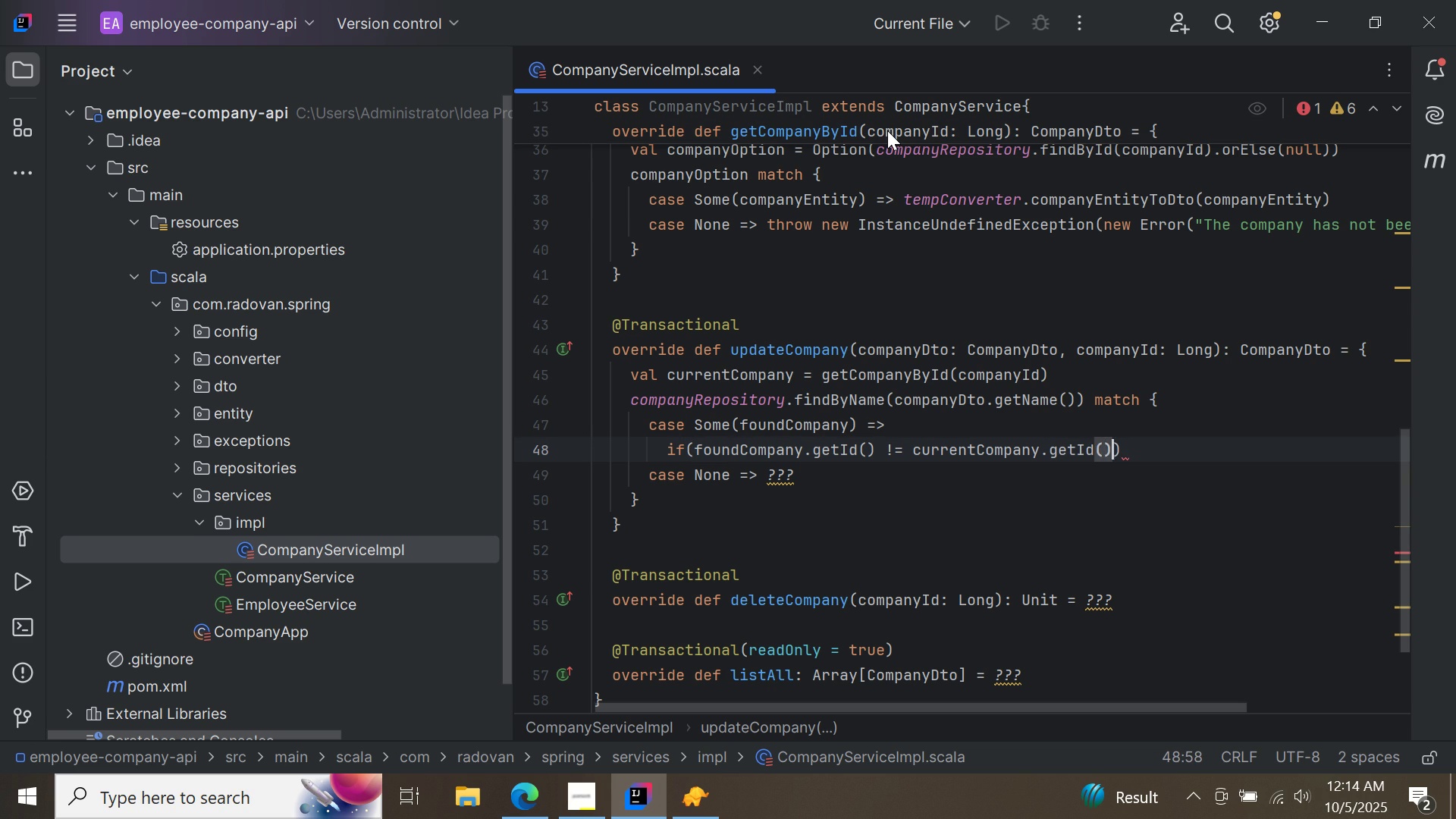 
key(ArrowRight)
 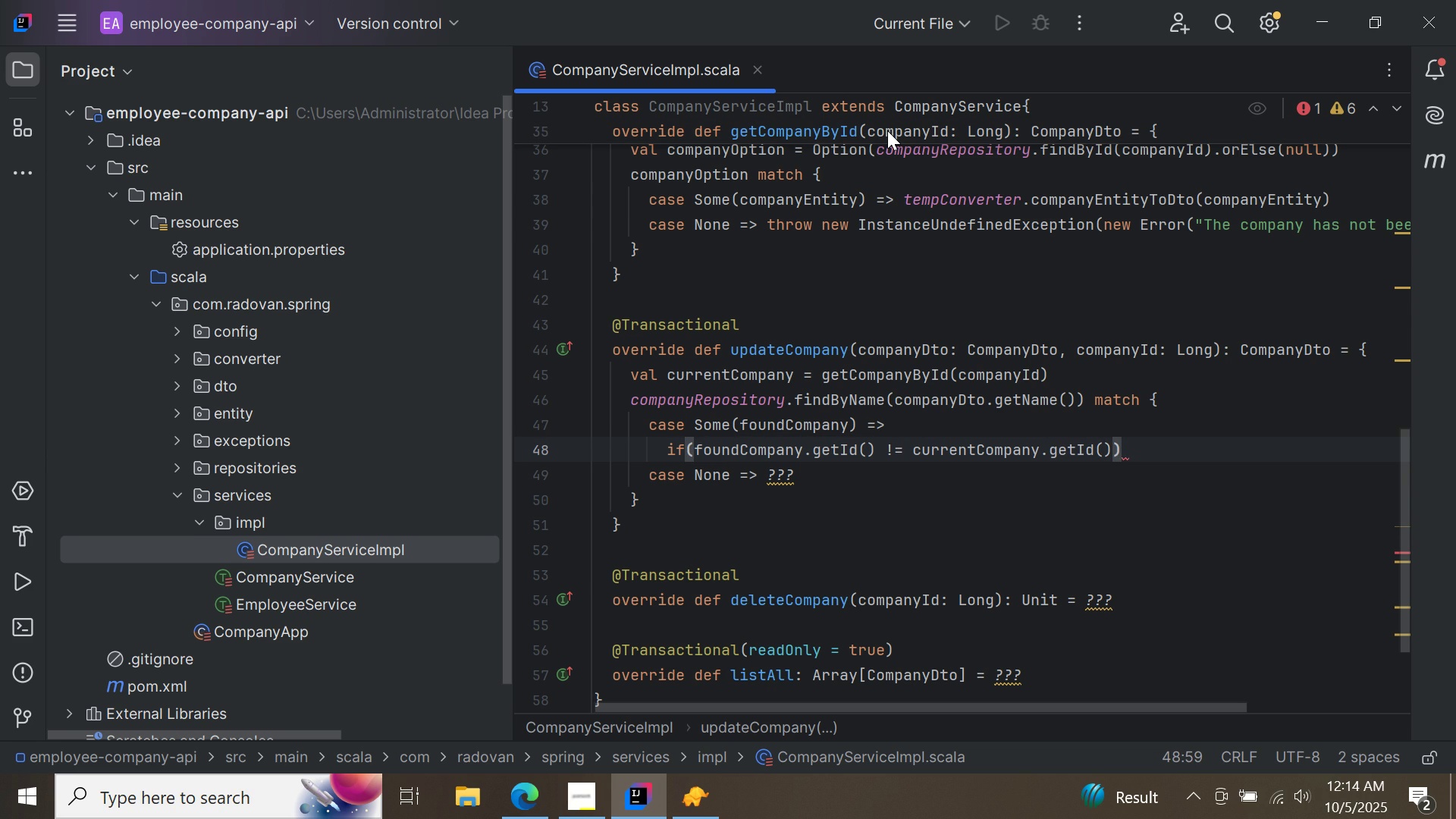 
type( th)
 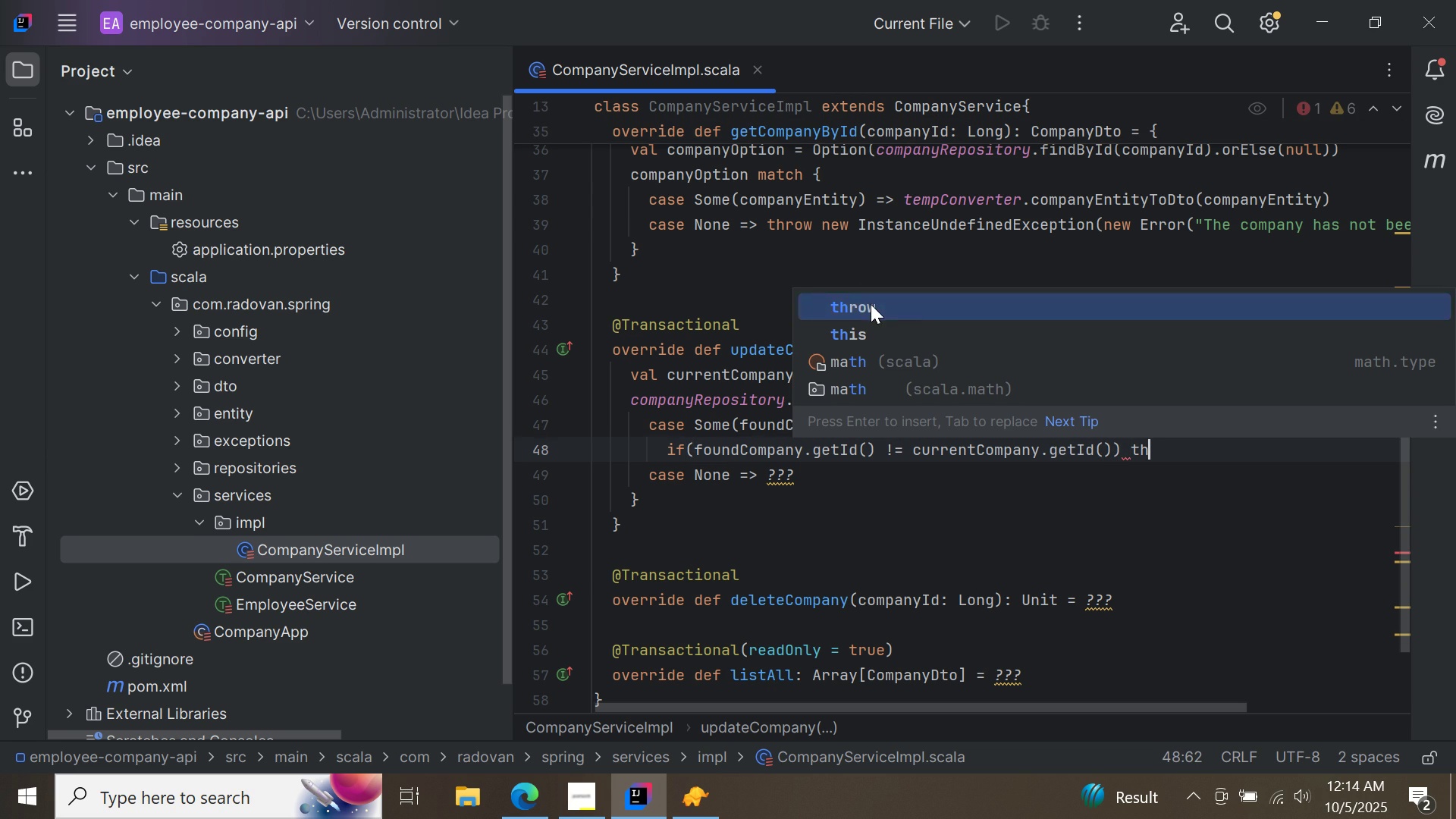 
double_click([871, 304])
 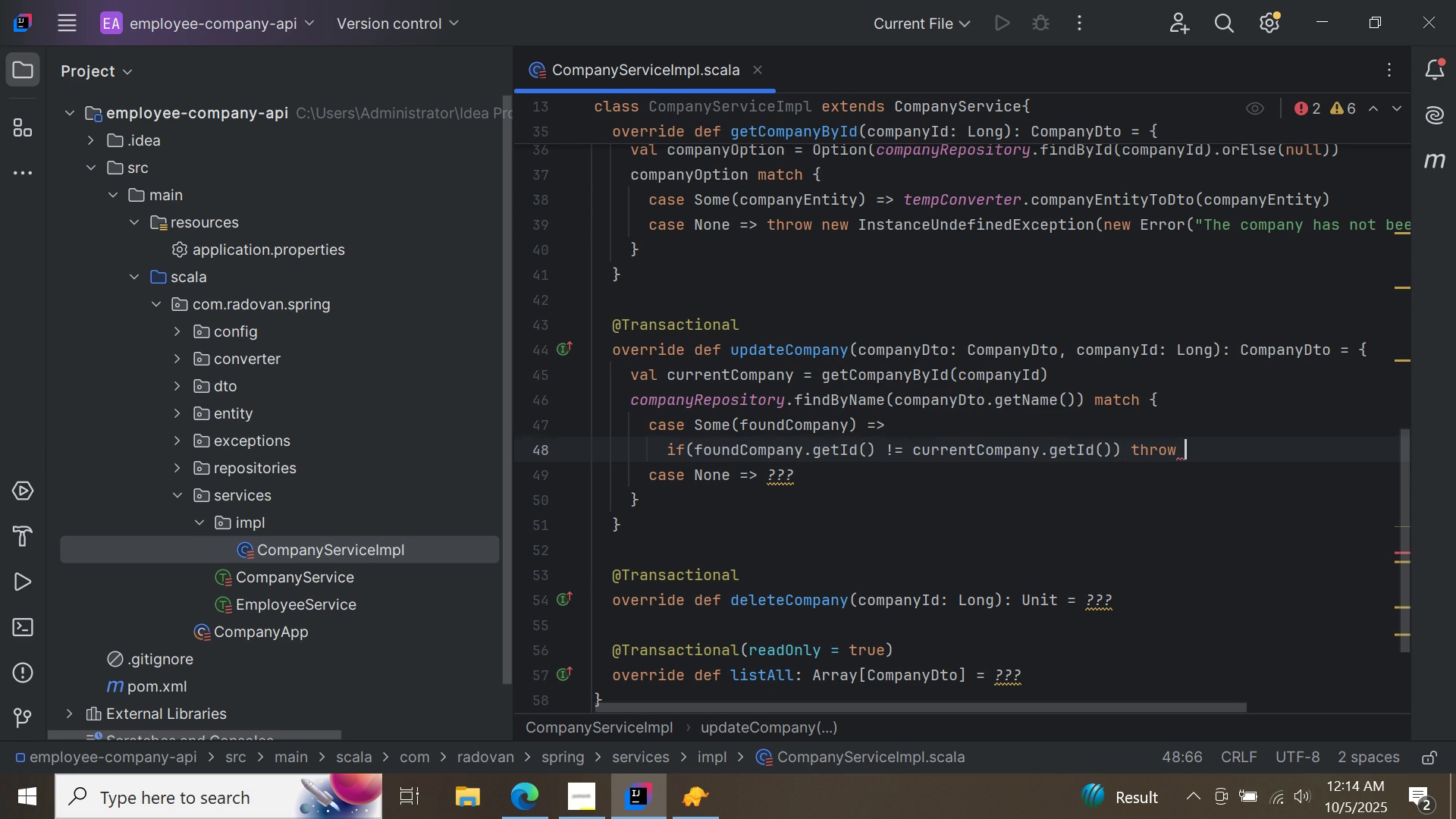 
type( )
key(Backspace)
type(new Exi)
 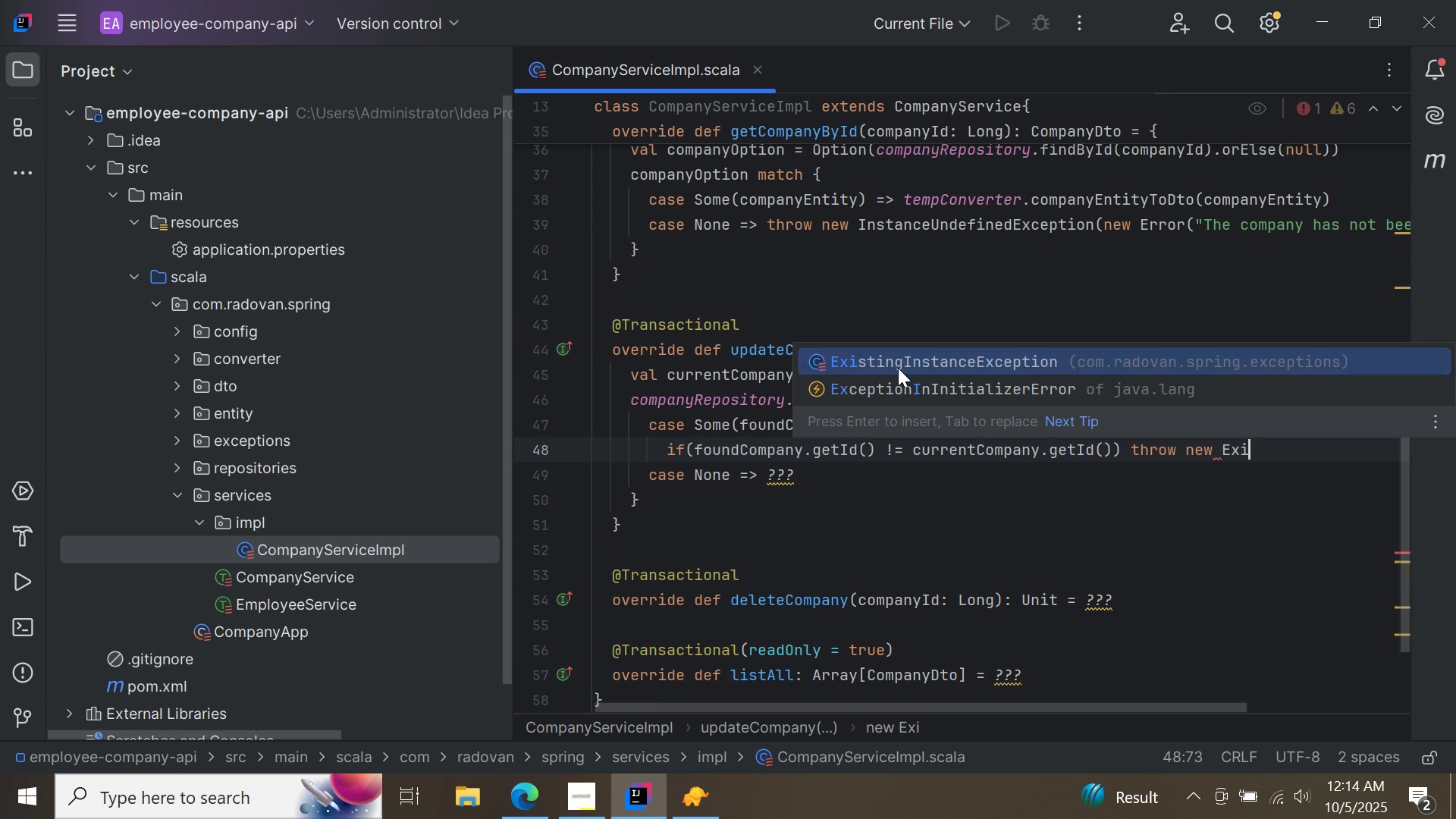 
double_click([898, 368])